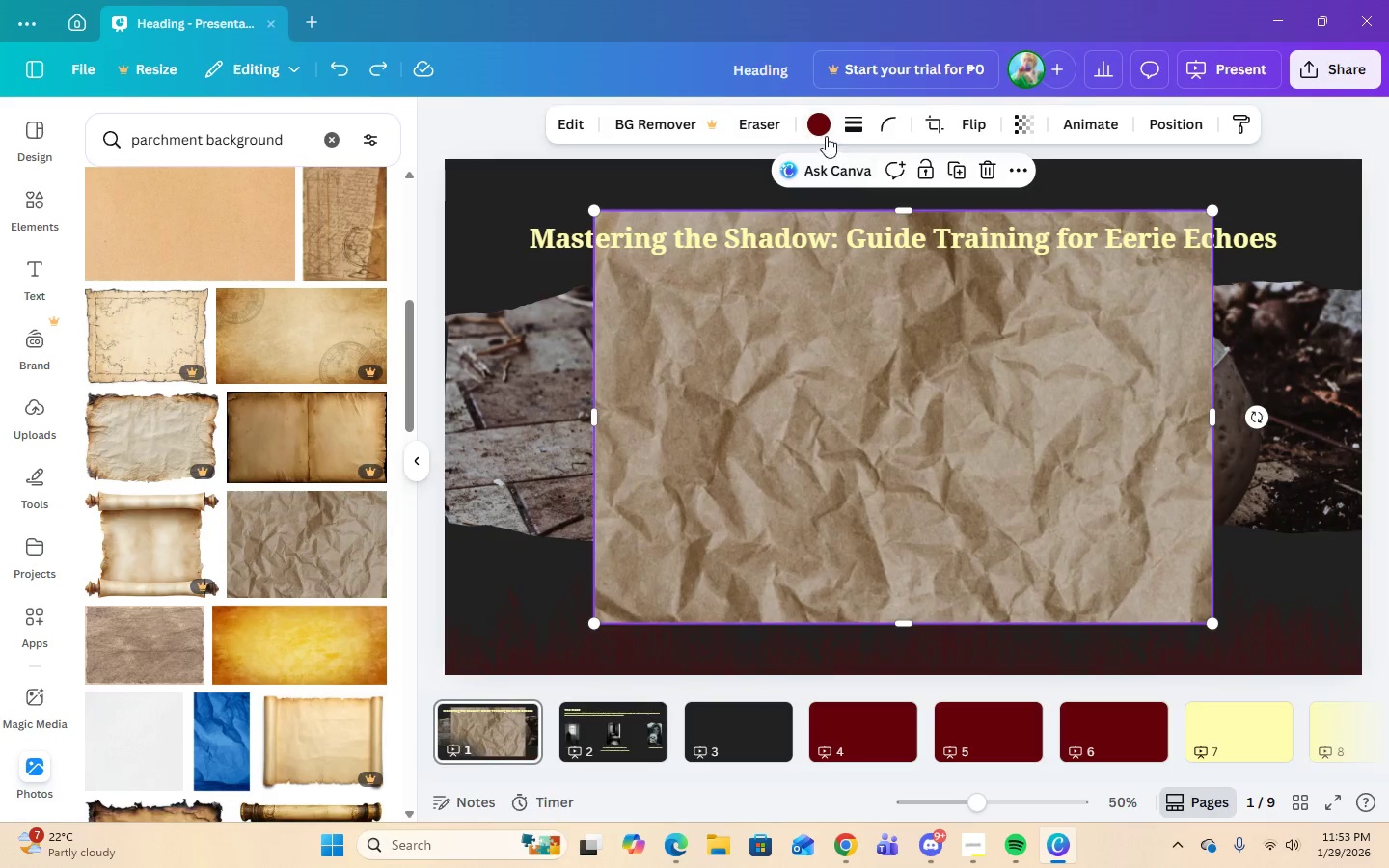 
left_click([824, 127])
 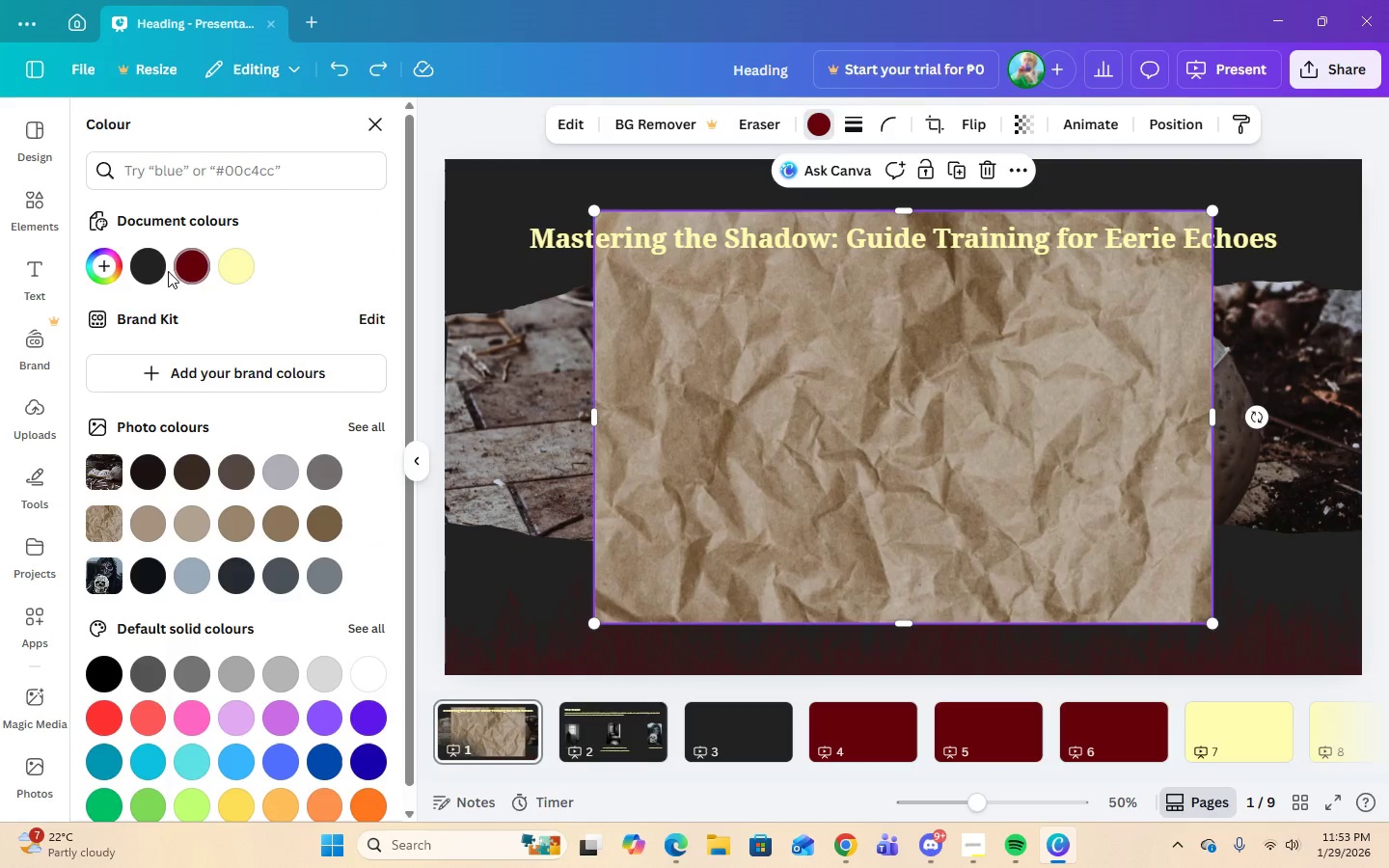 
left_click([152, 267])
 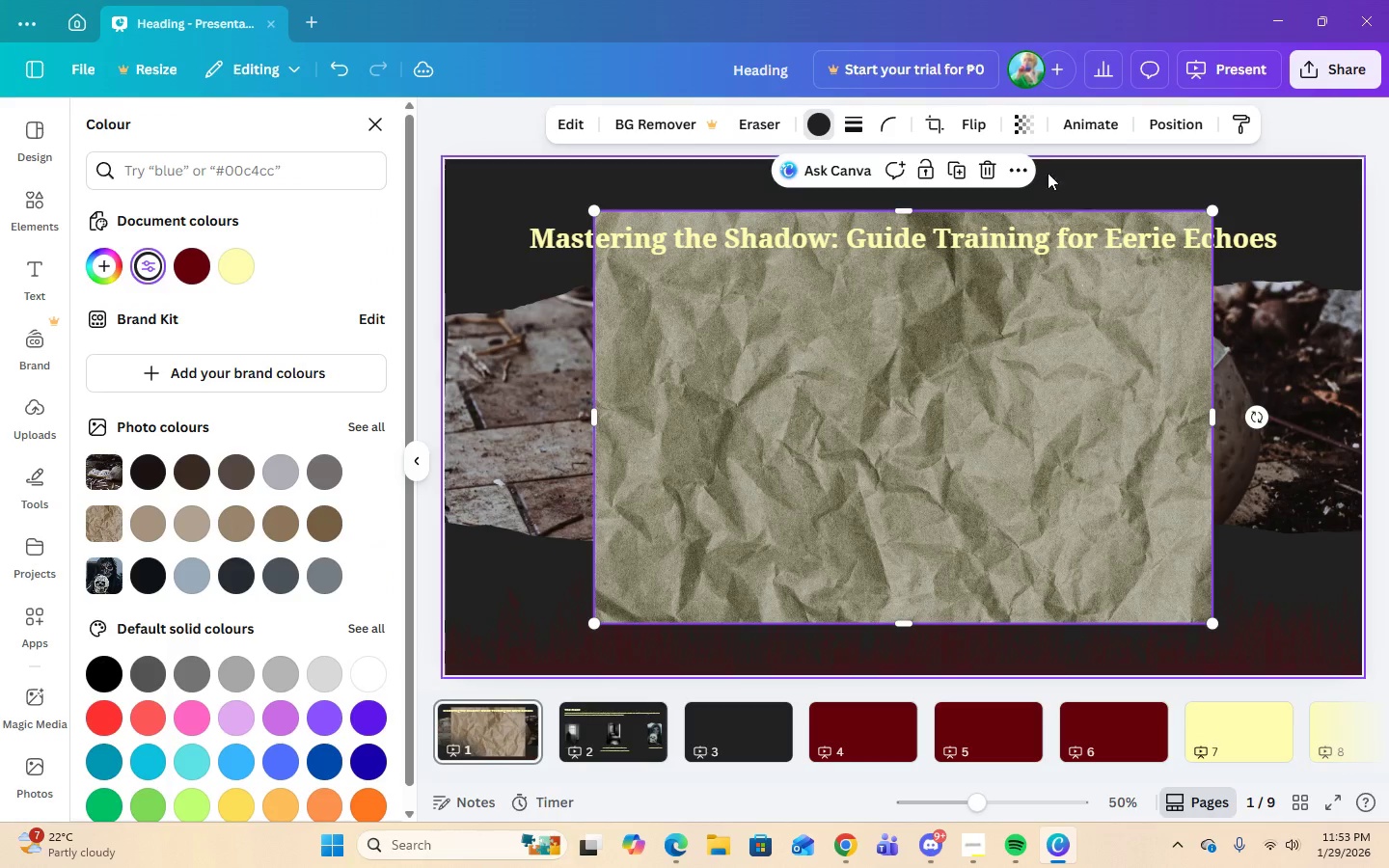 
left_click([1019, 170])
 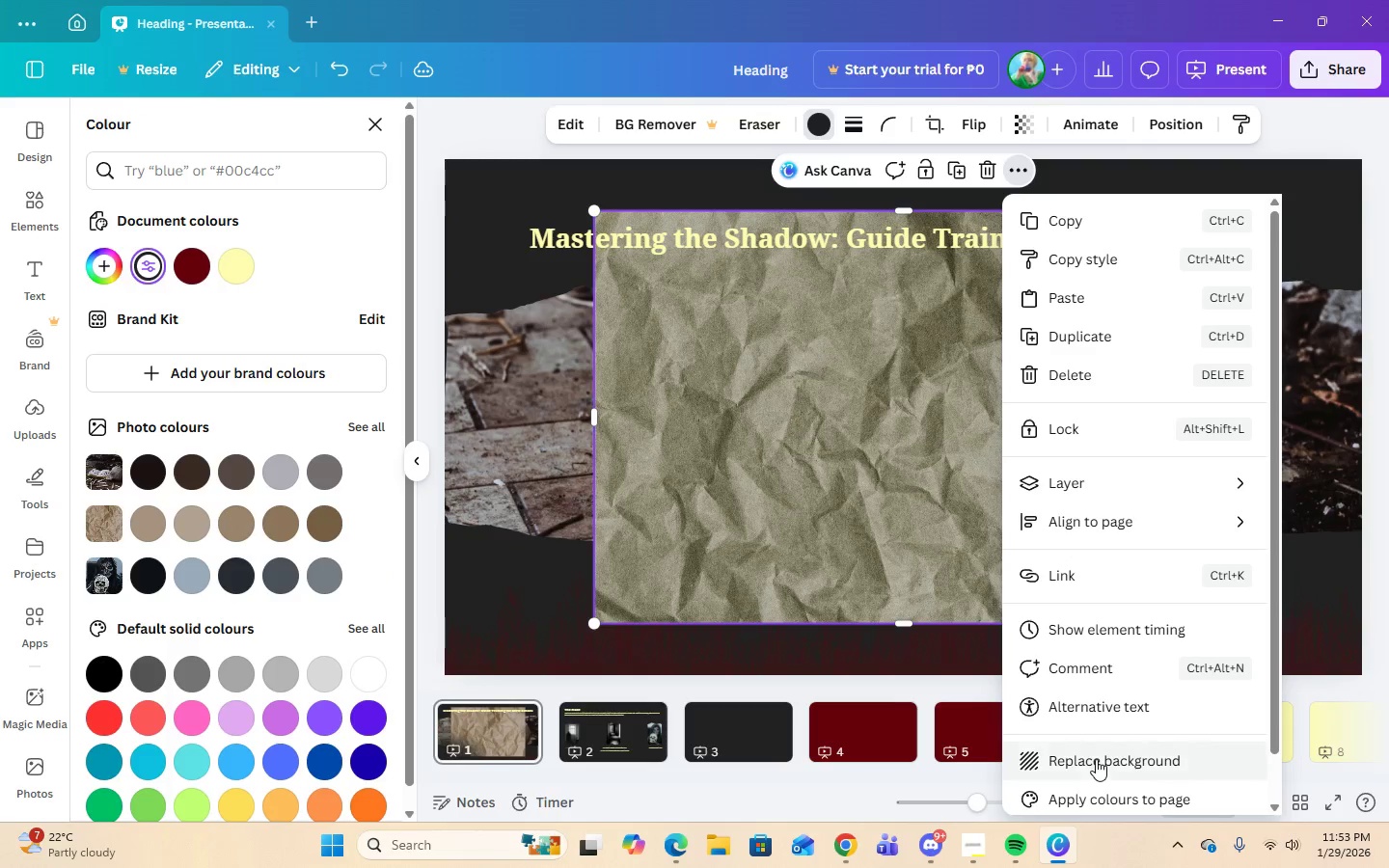 
left_click([1096, 759])
 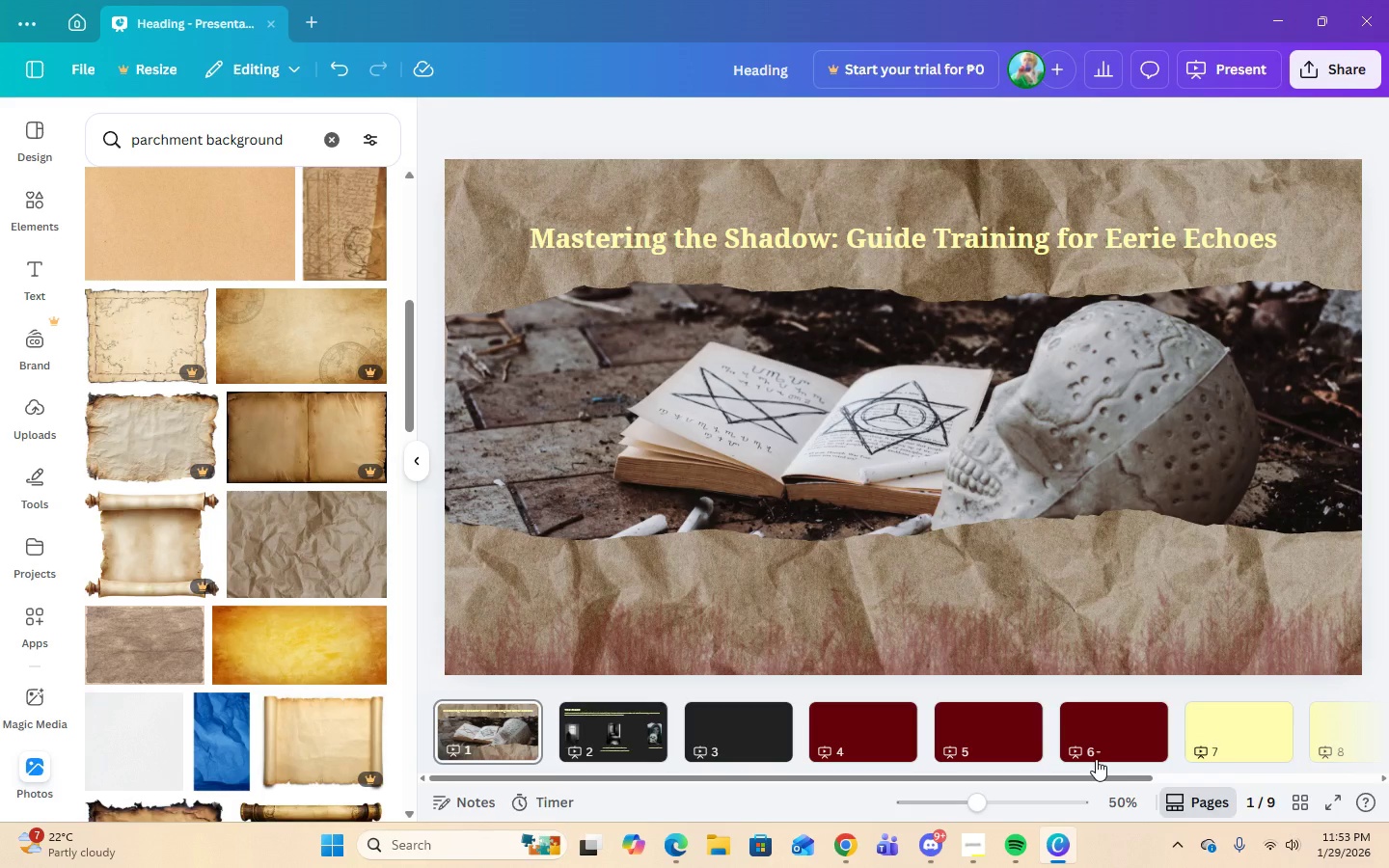 
wait(5.75)
 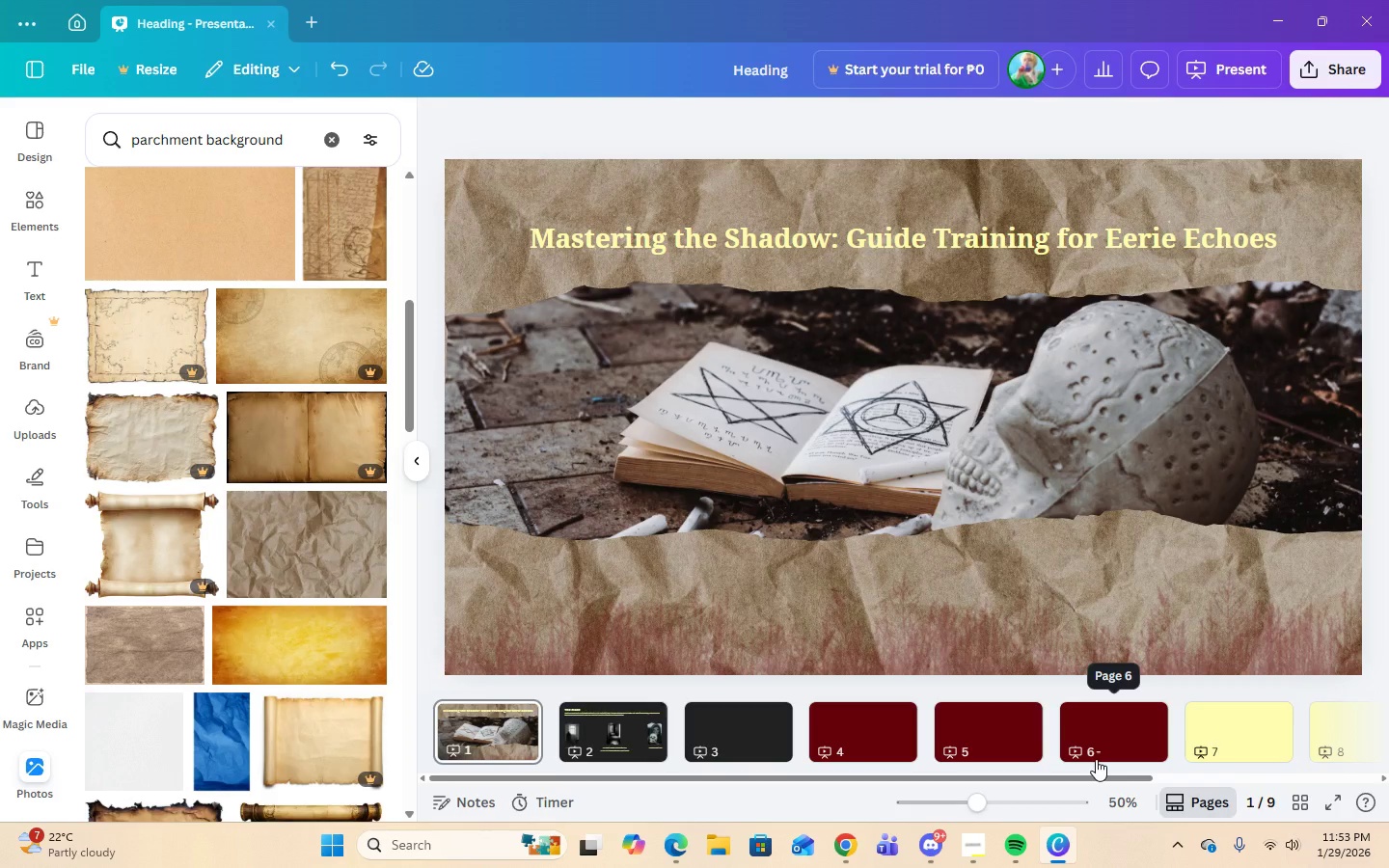 
left_click([866, 732])
 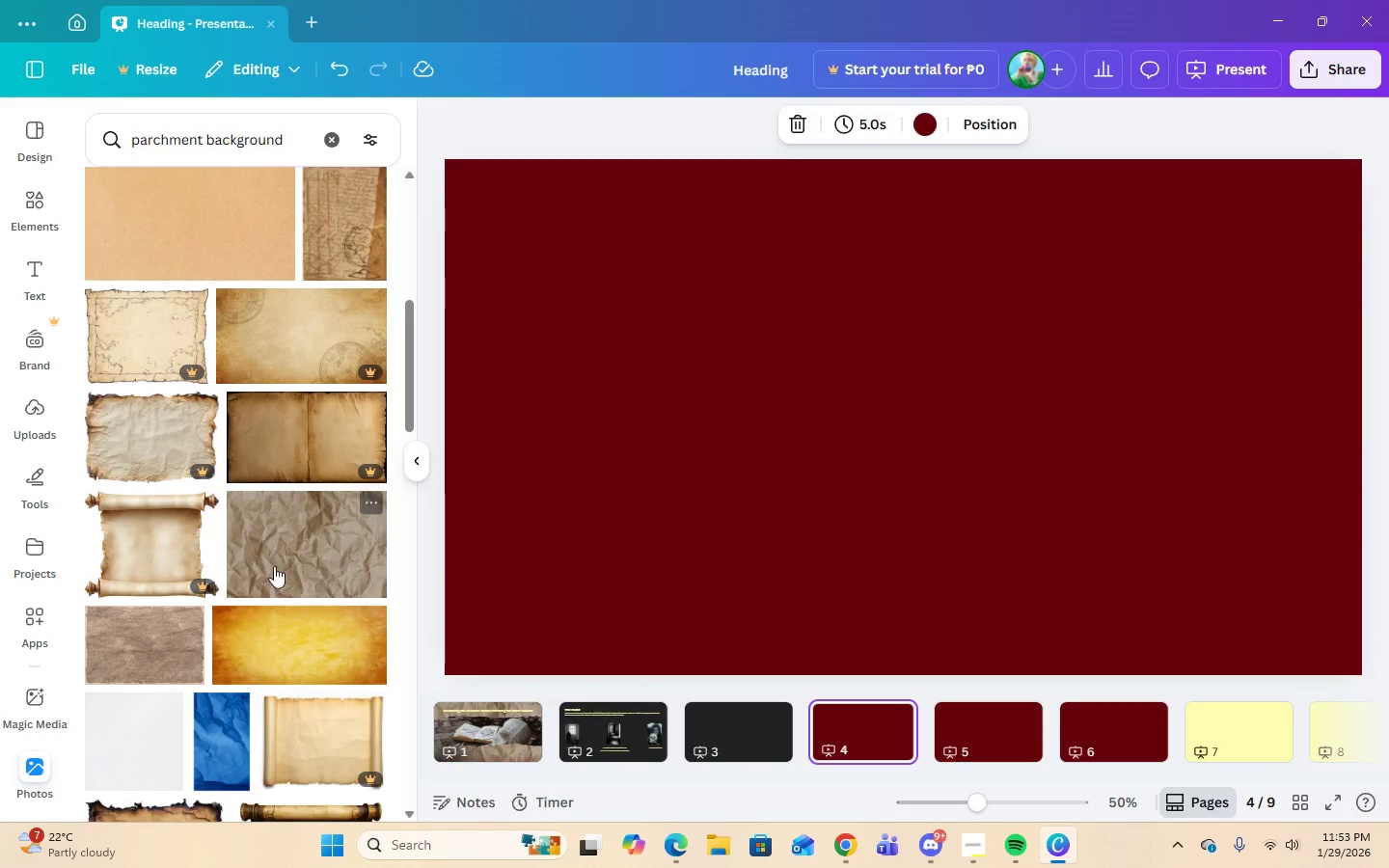 
left_click([268, 553])
 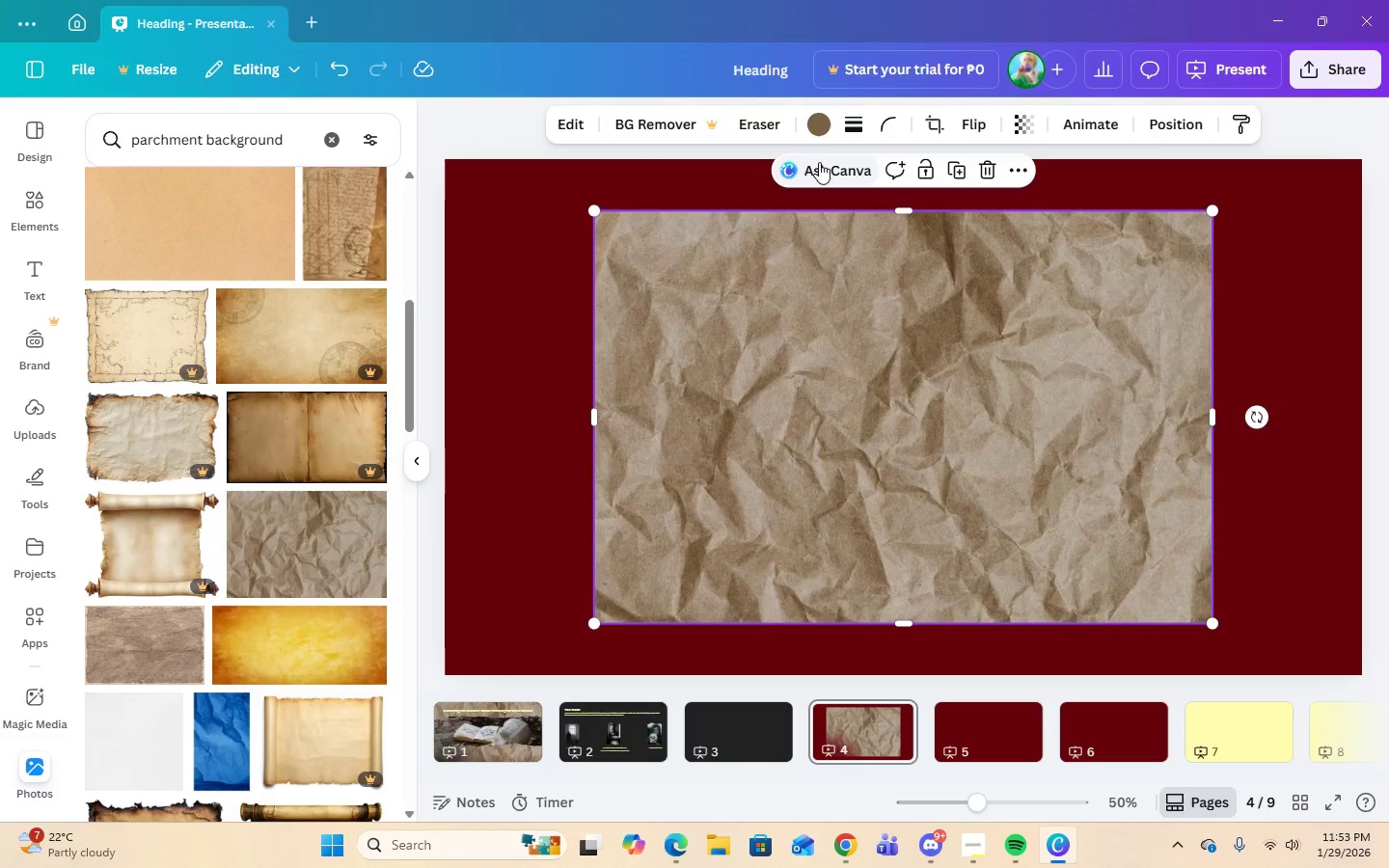 
left_click([818, 128])
 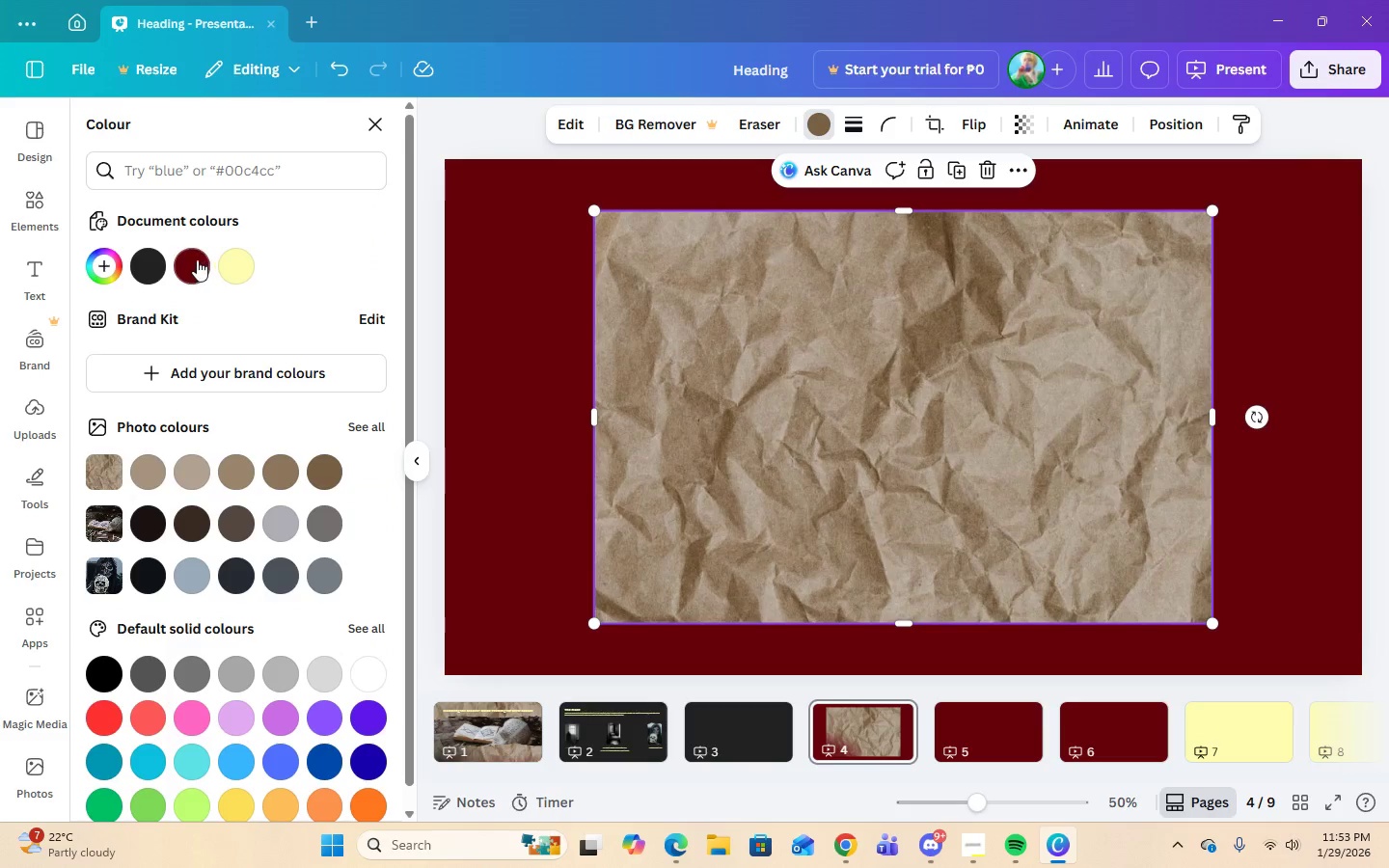 
left_click([192, 261])
 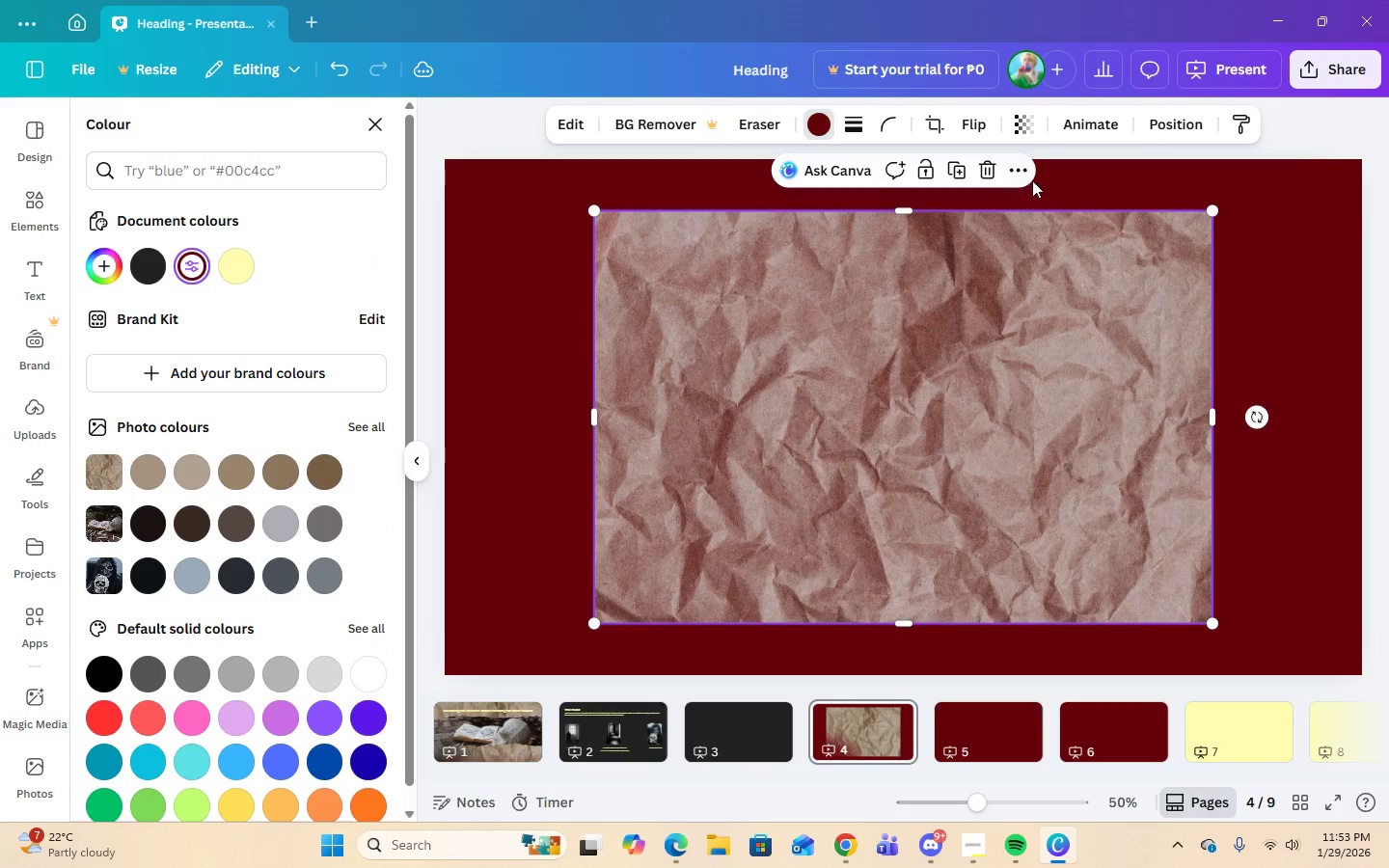 
left_click([1017, 174])
 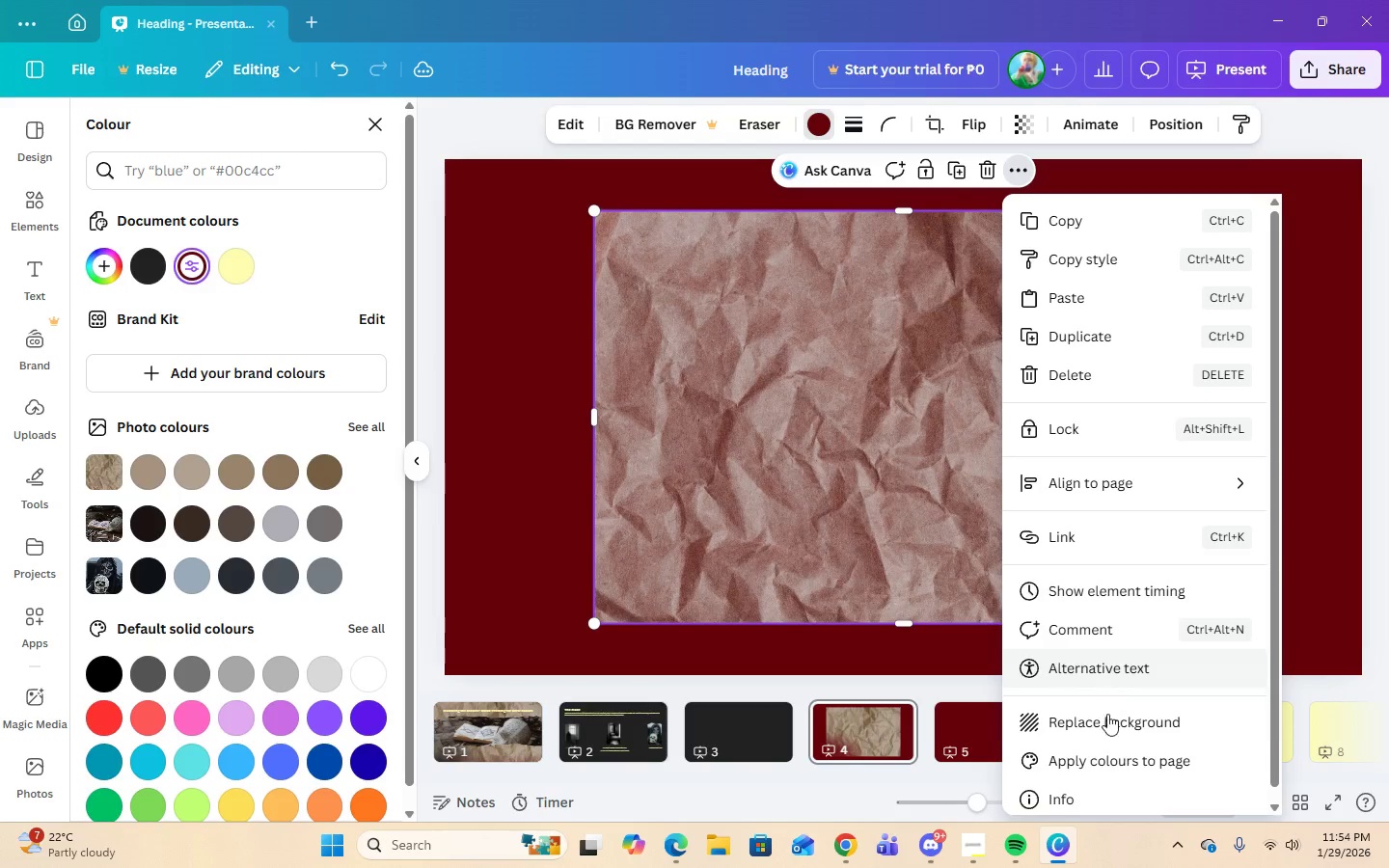 
left_click([1107, 726])
 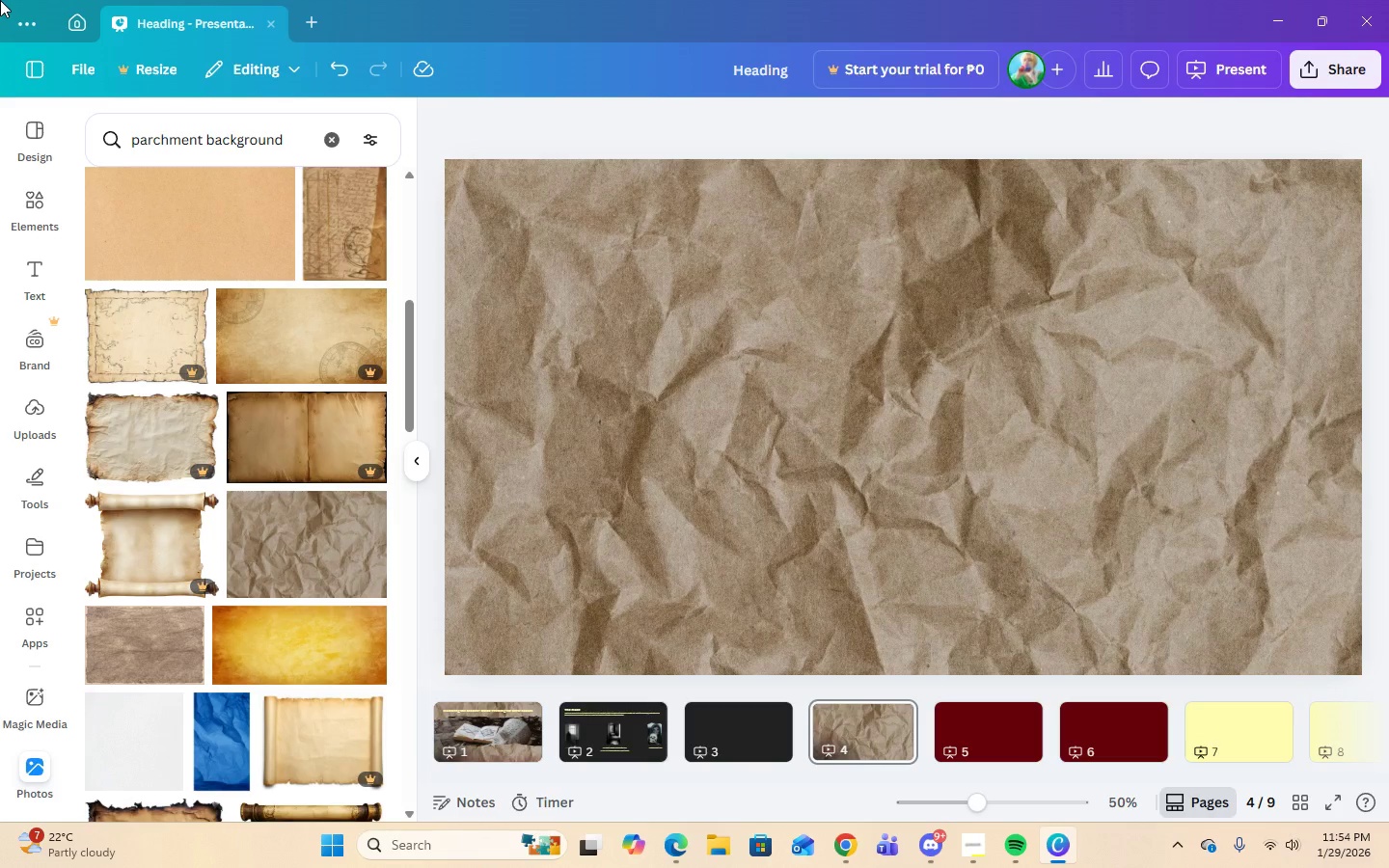 
left_click([326, 77])
 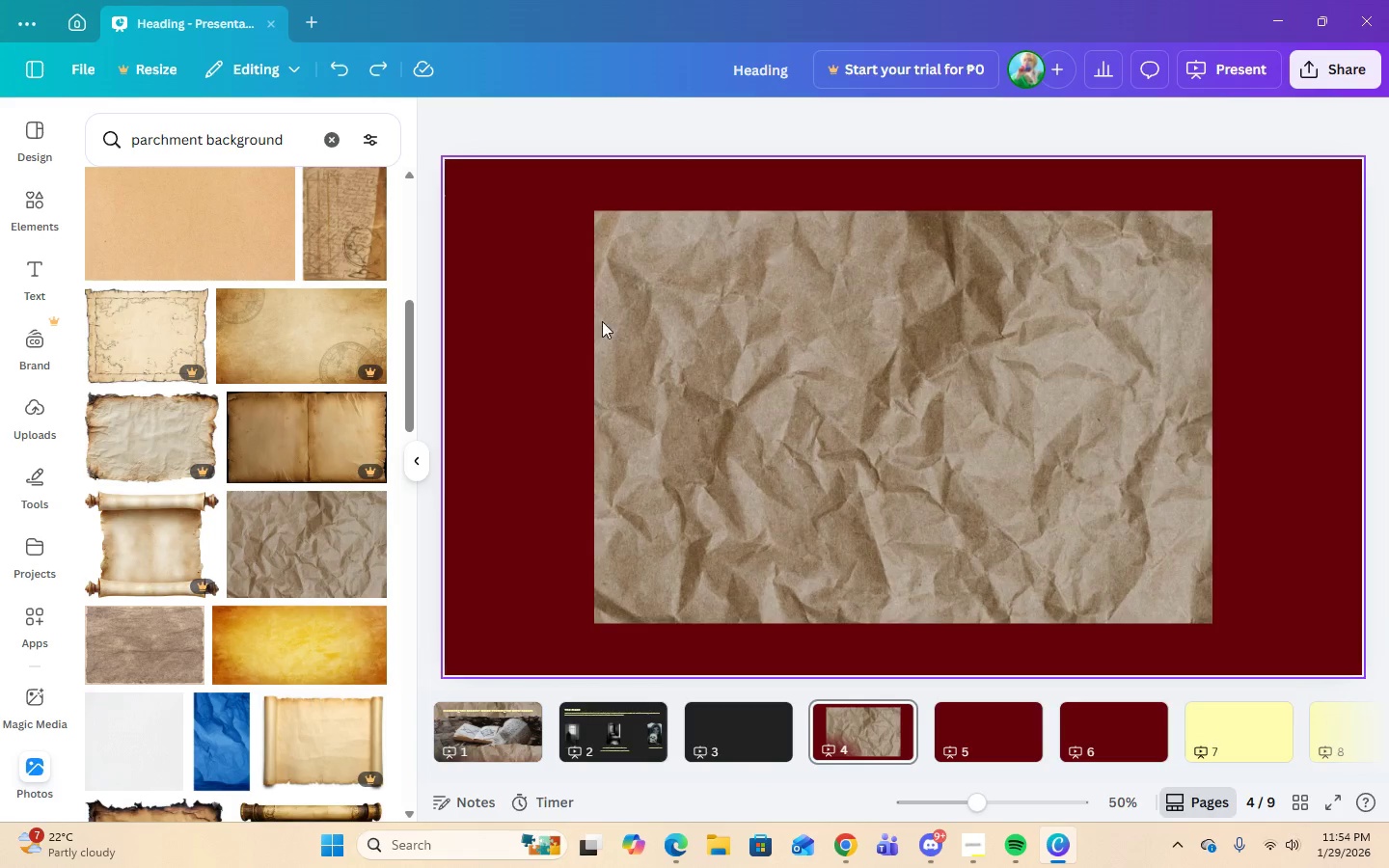 
left_click([680, 372])
 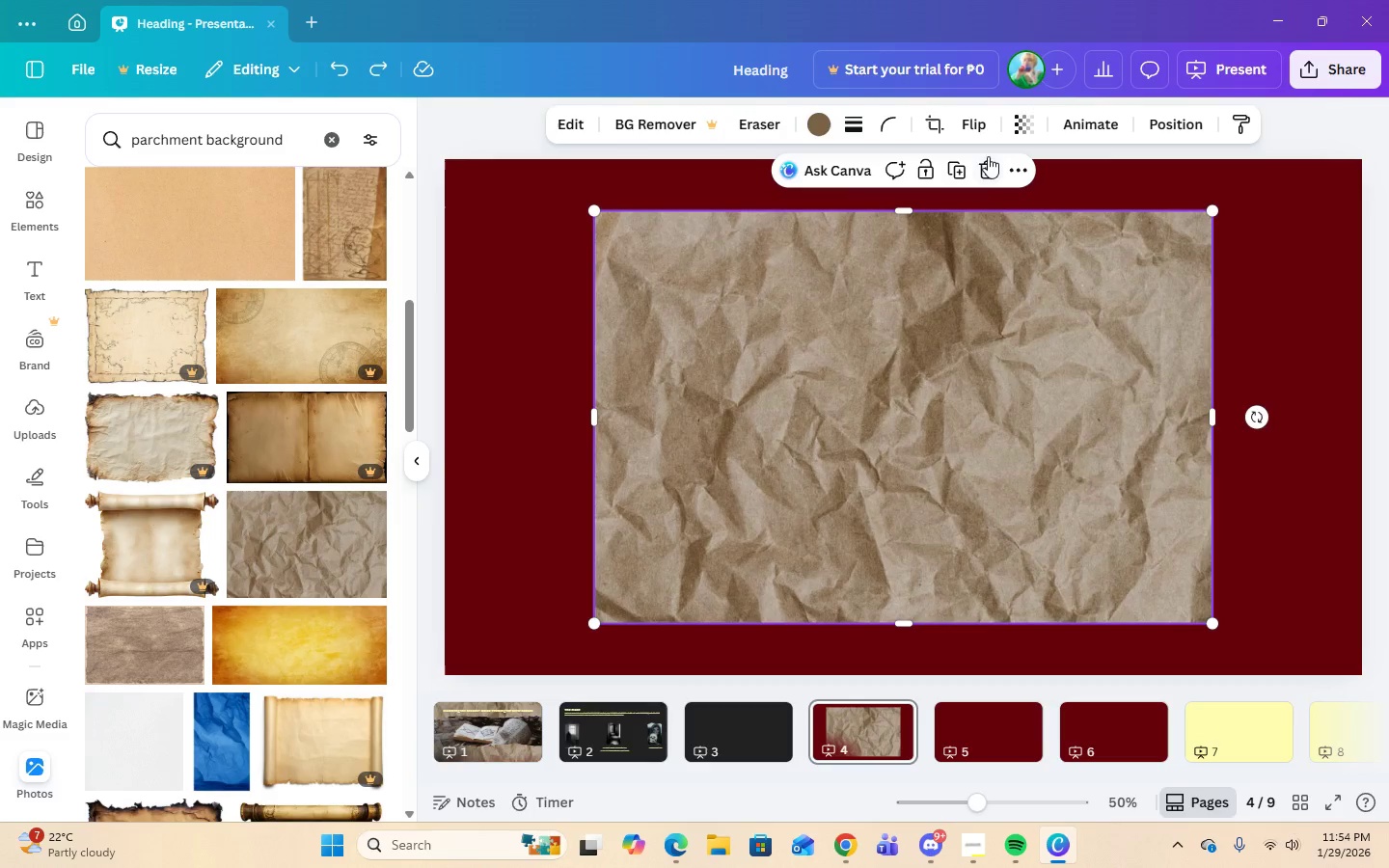 
left_click([986, 170])
 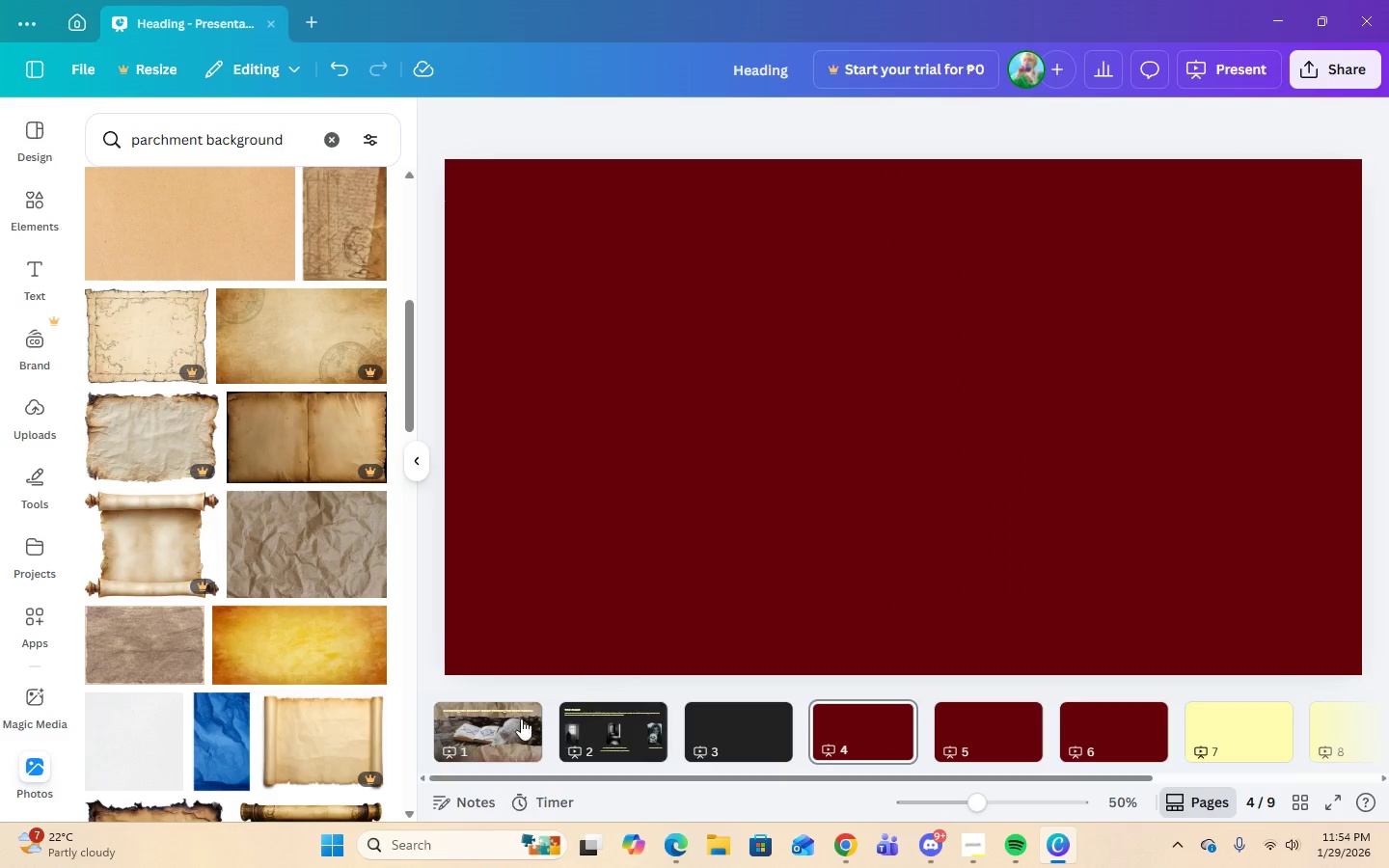 
left_click([513, 734])
 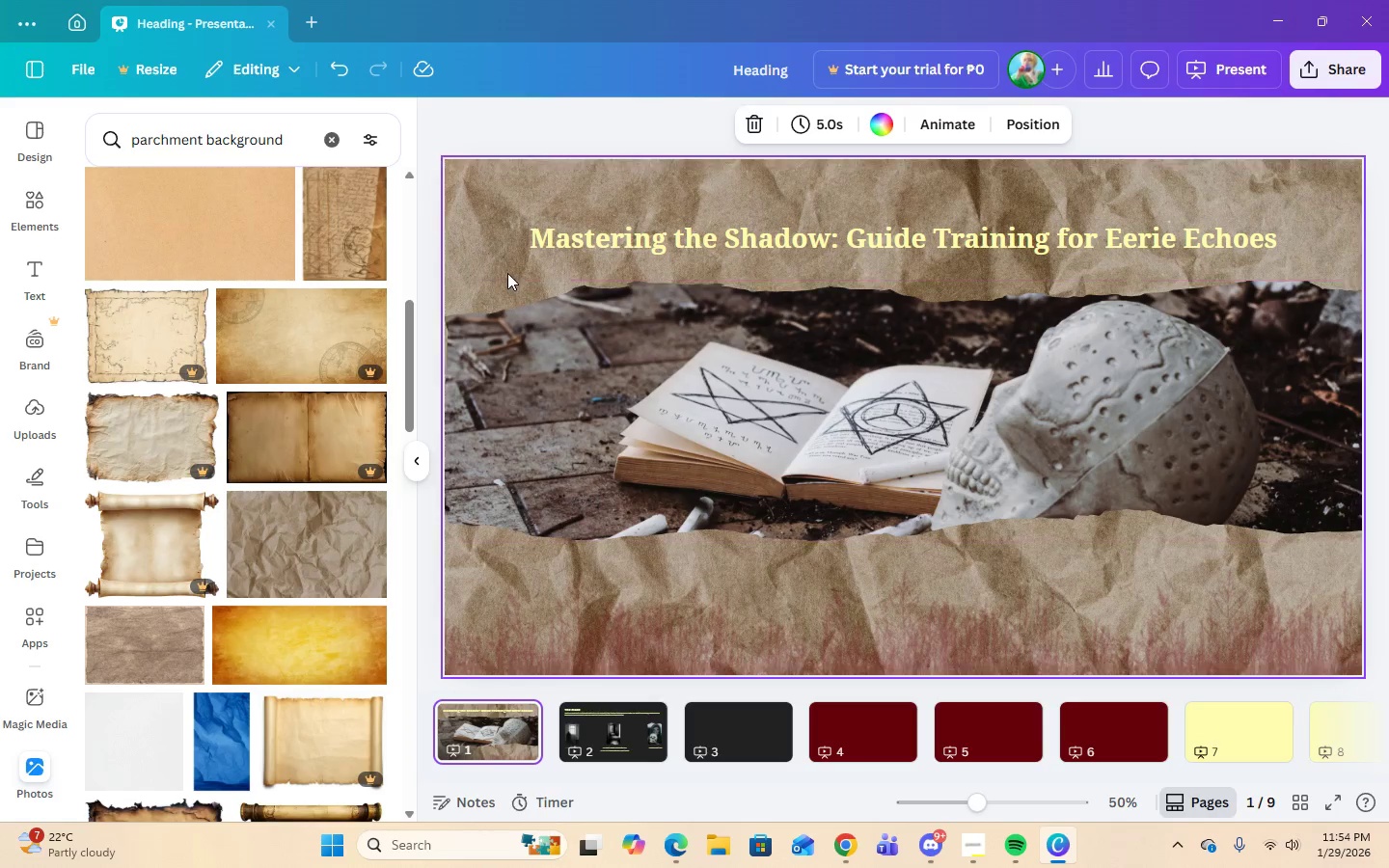 
left_click([500, 206])
 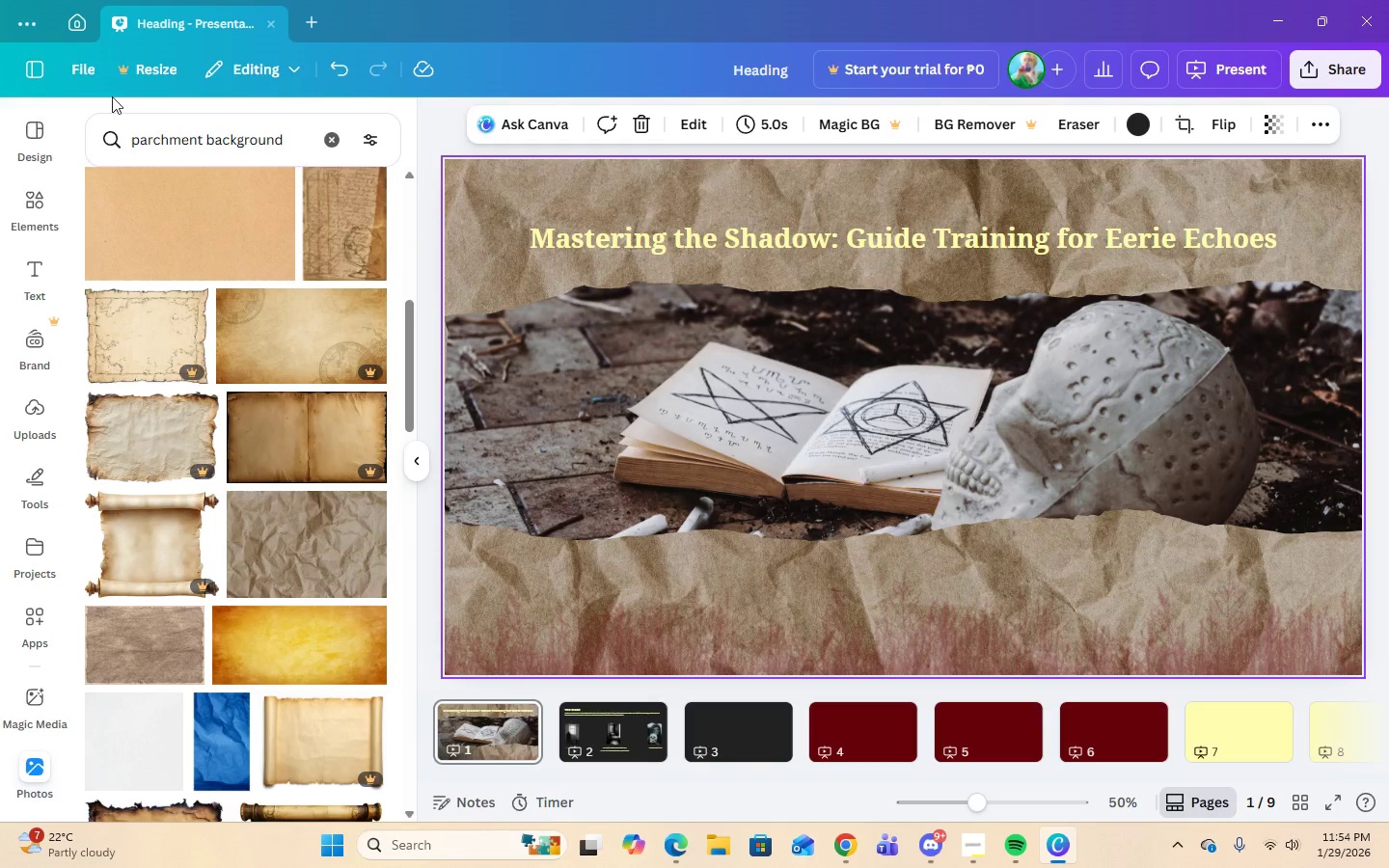 
left_click([340, 75])
 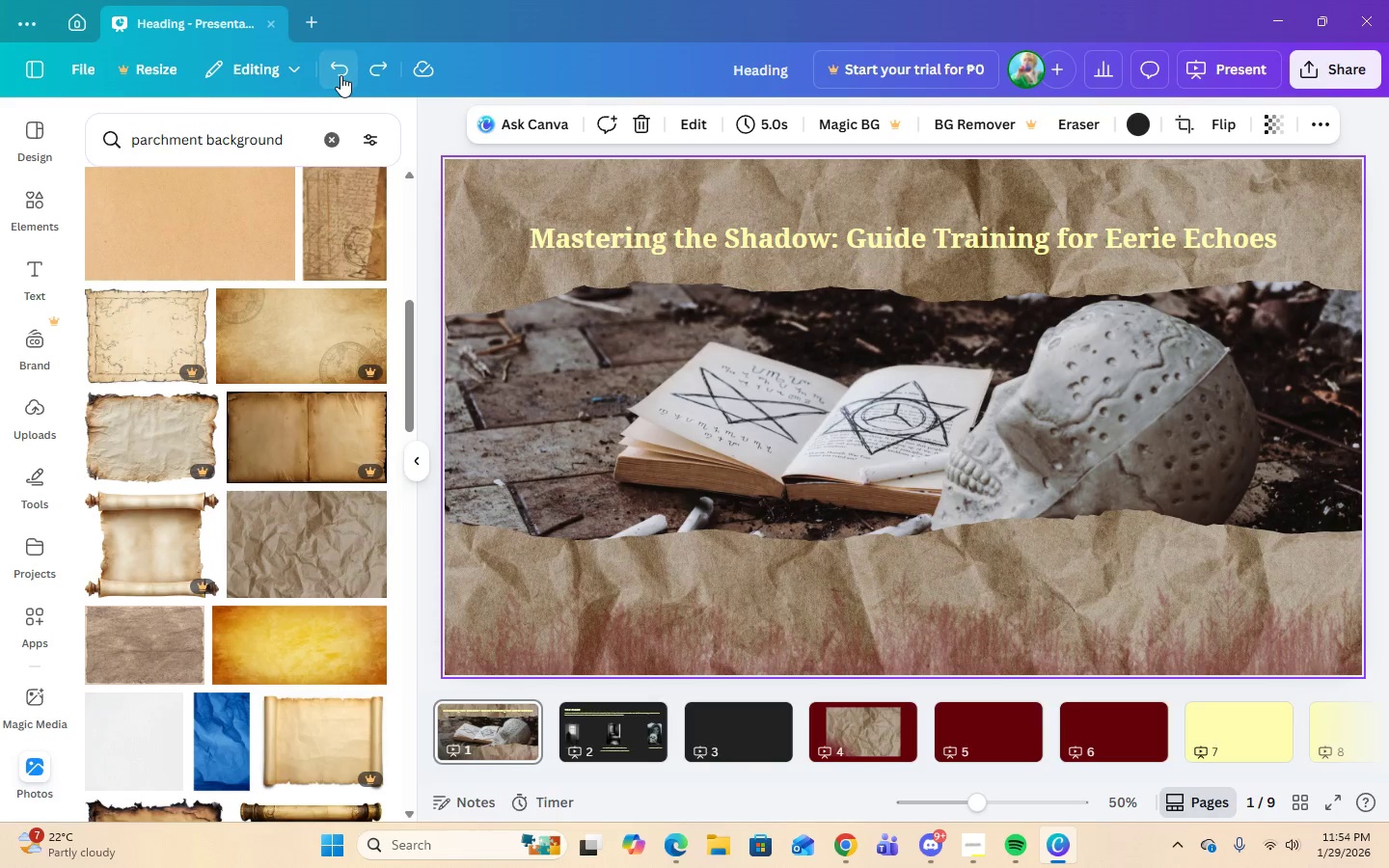 
double_click([340, 75])
 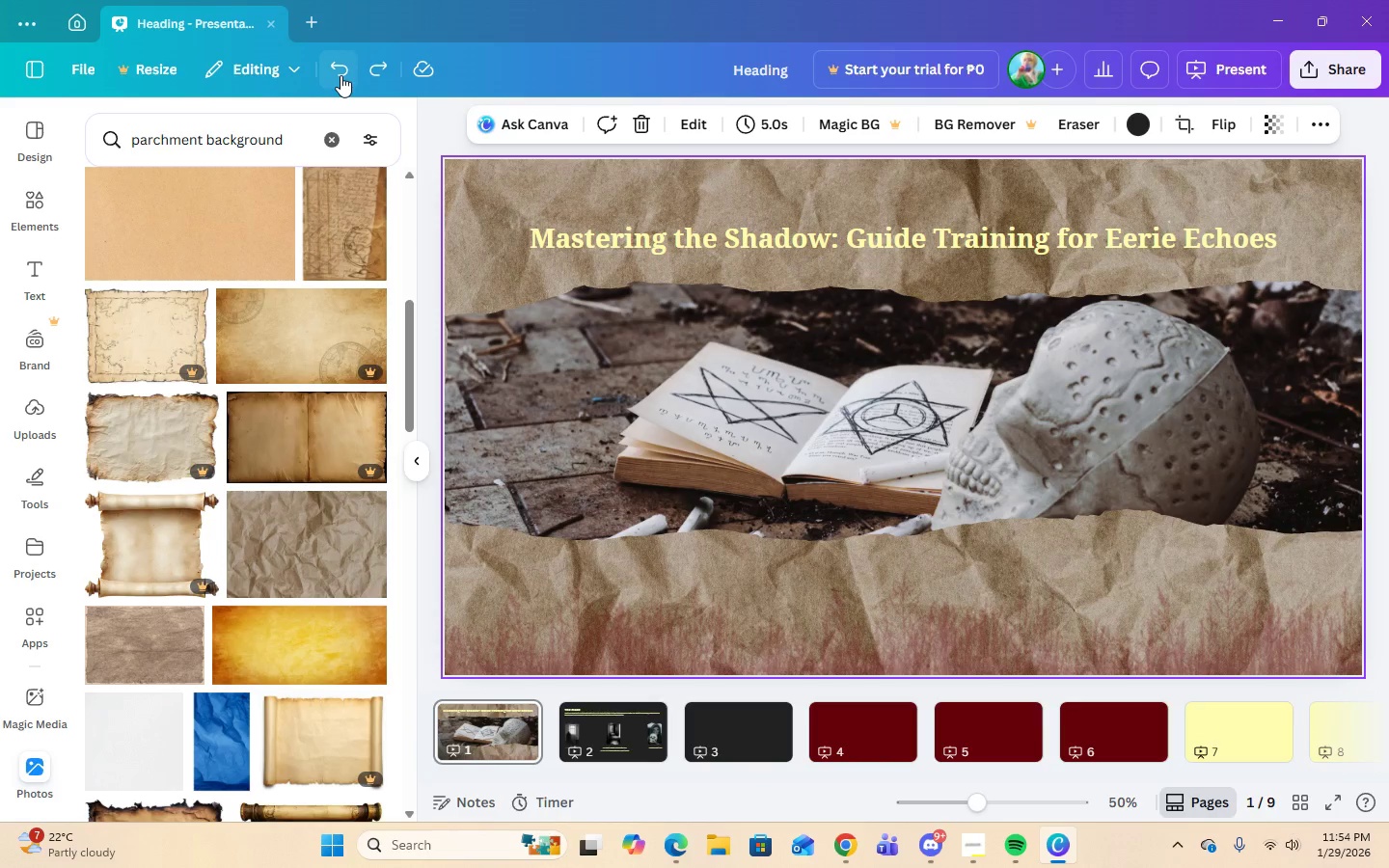 
triple_click([340, 75])
 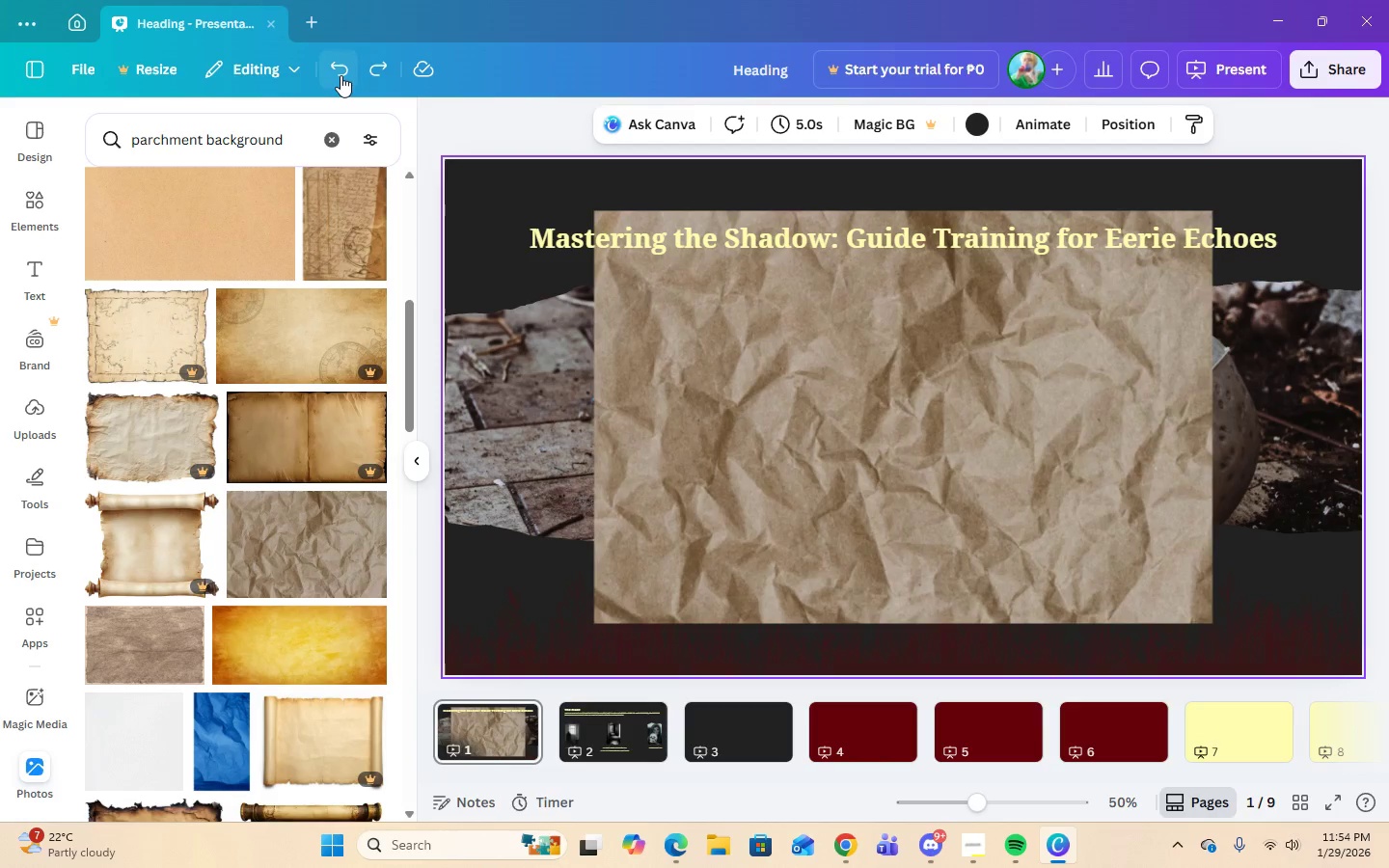 
left_click([340, 75])
 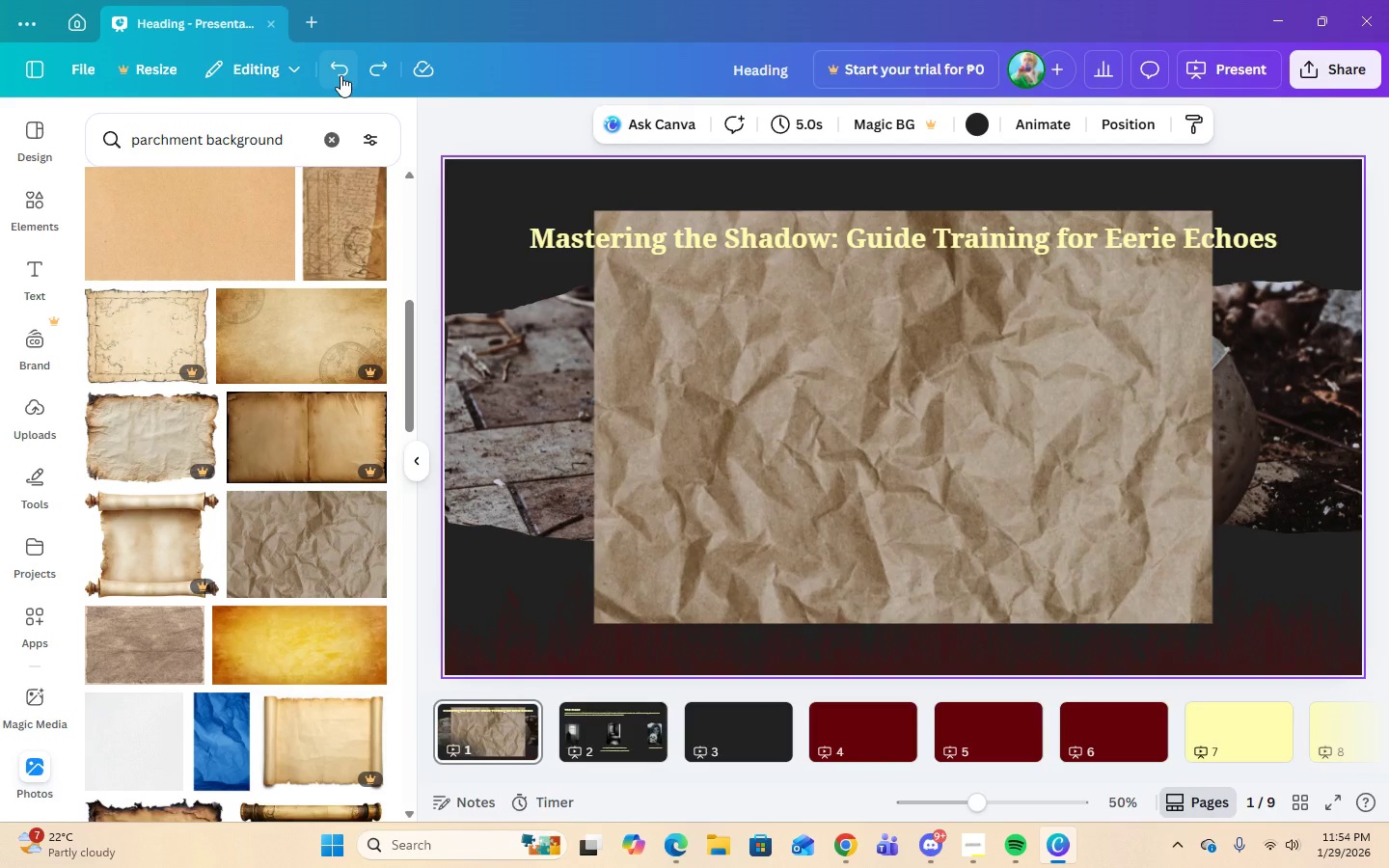 
left_click([340, 75])
 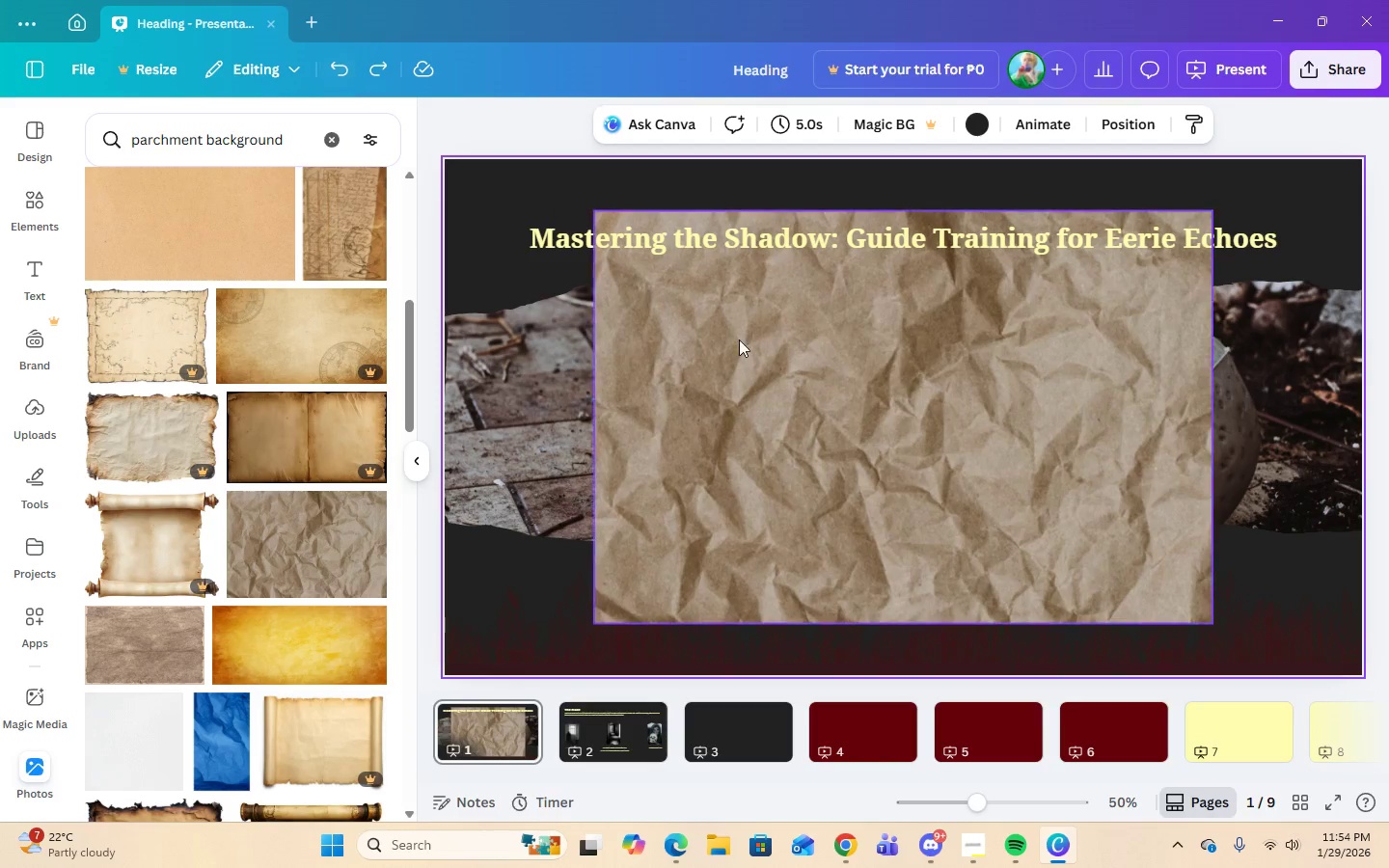 
left_click([774, 372])
 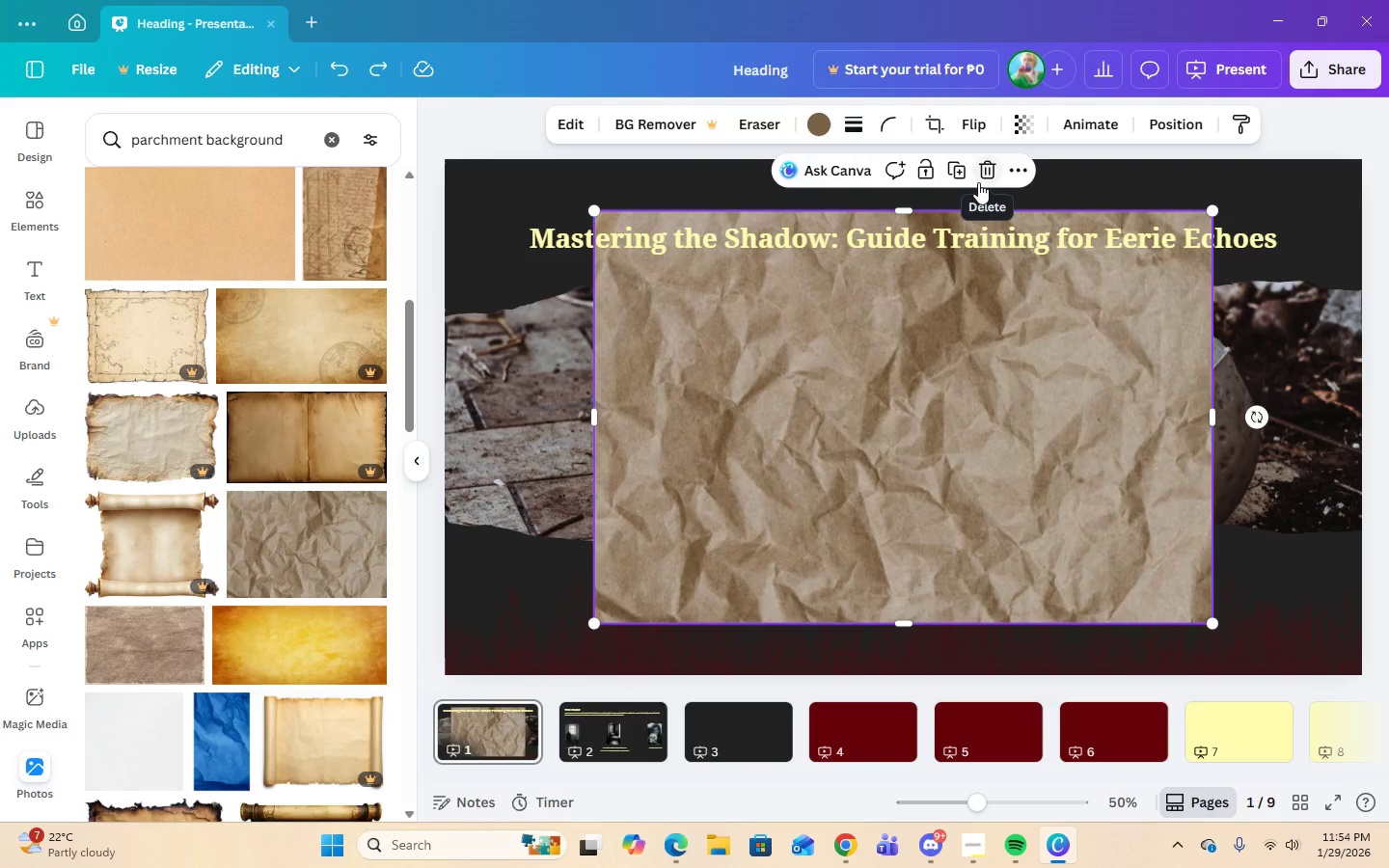 
left_click([978, 182])
 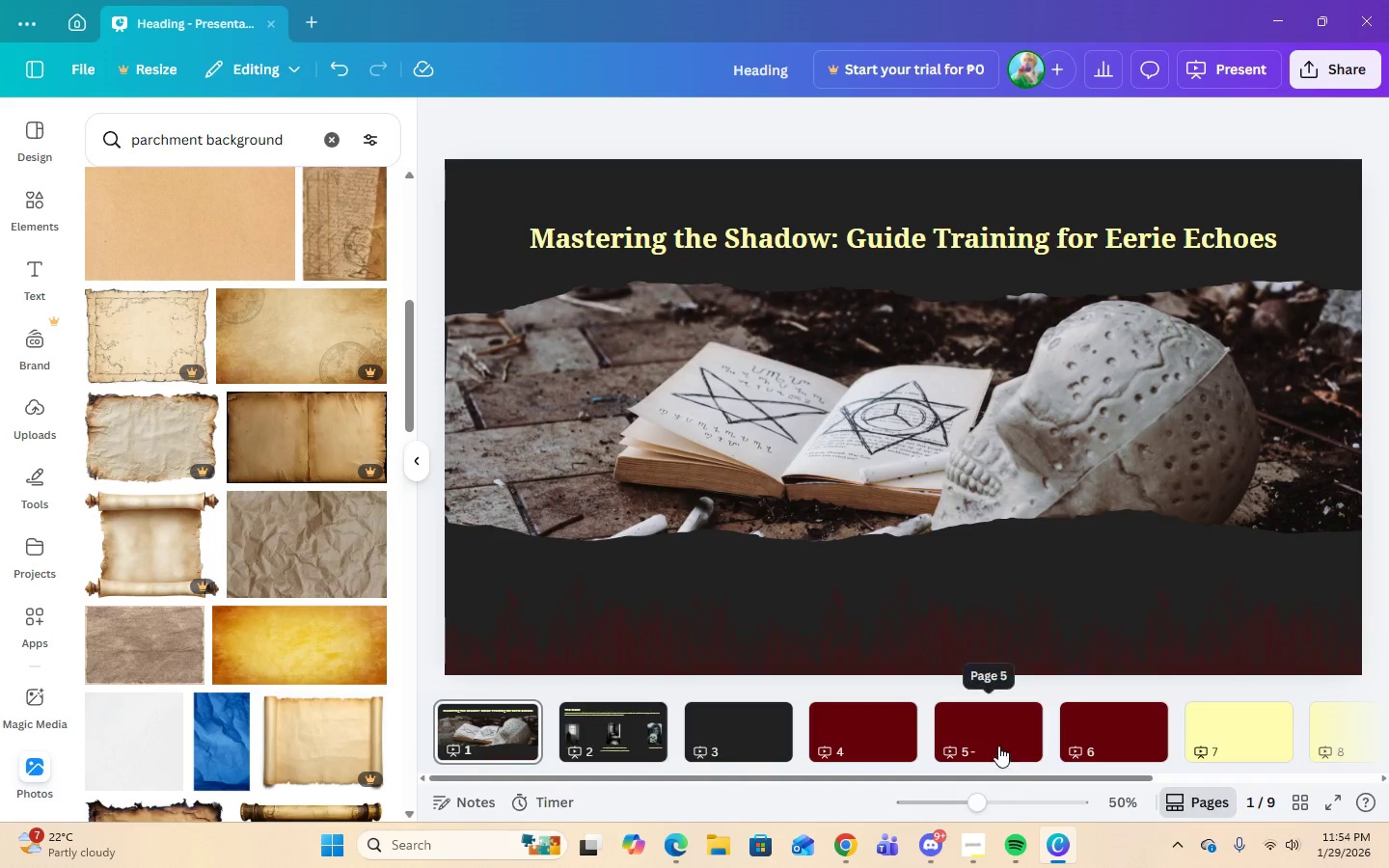 
left_click([604, 743])
 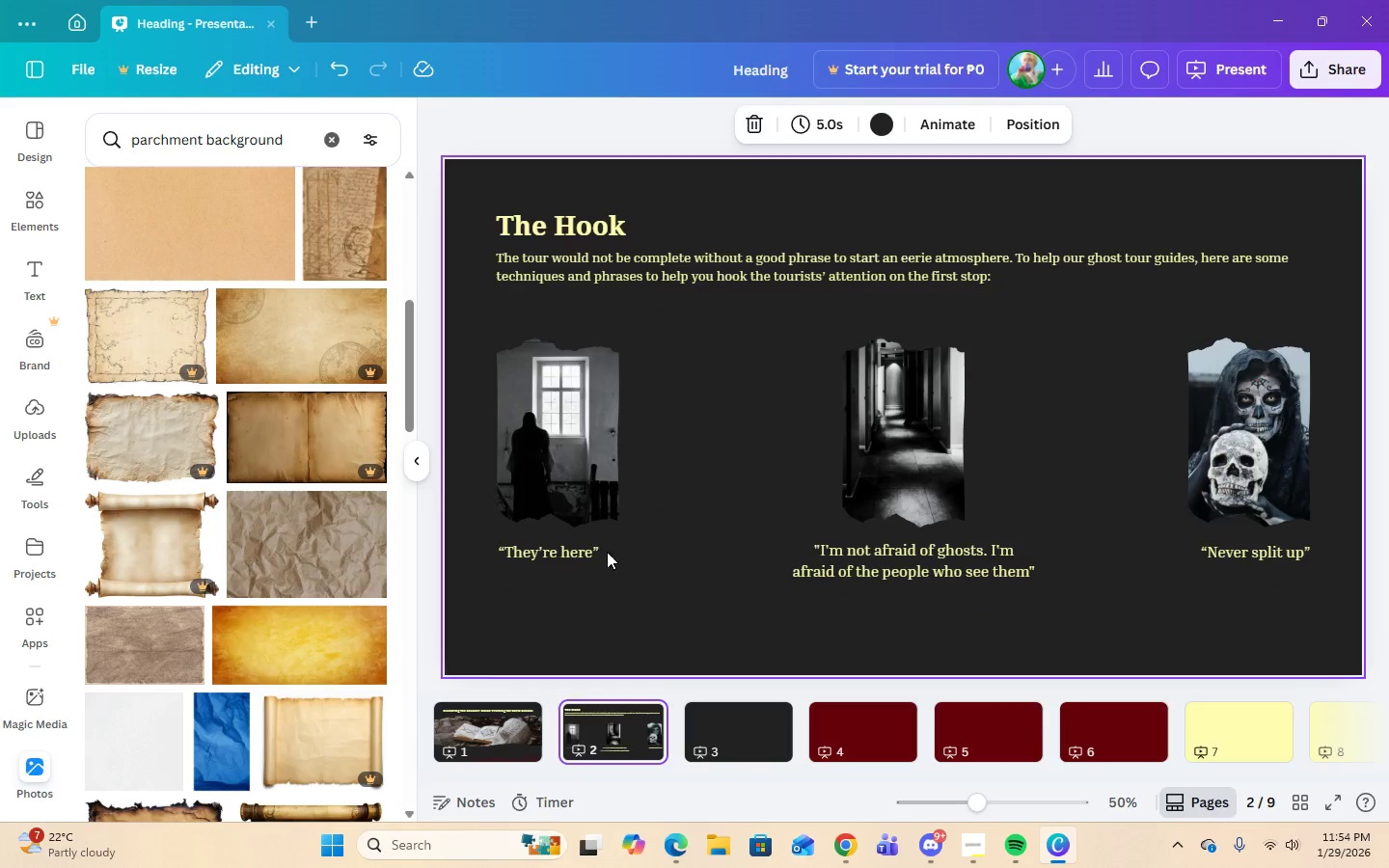 
wait(7.66)
 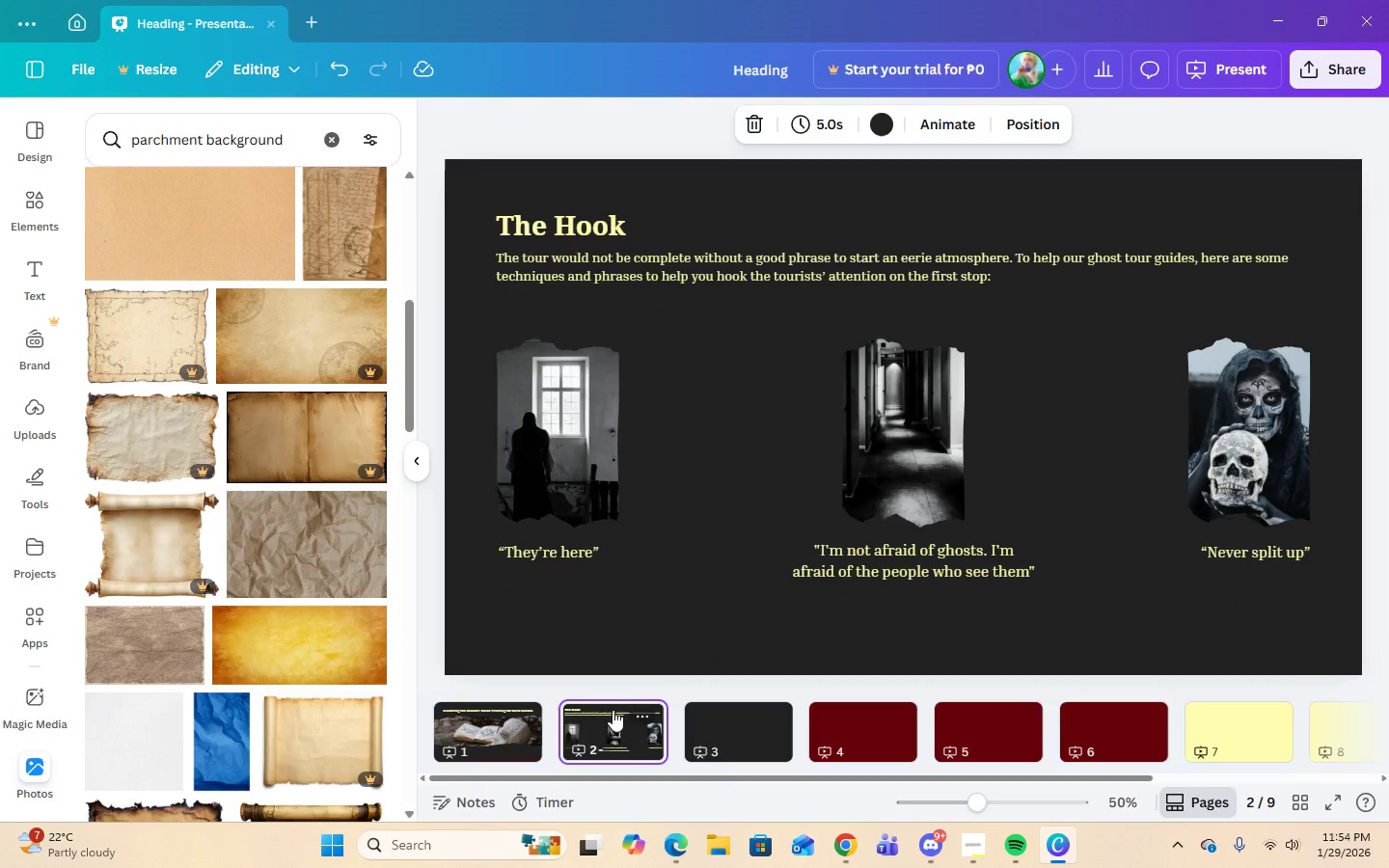 
left_click([724, 746])
 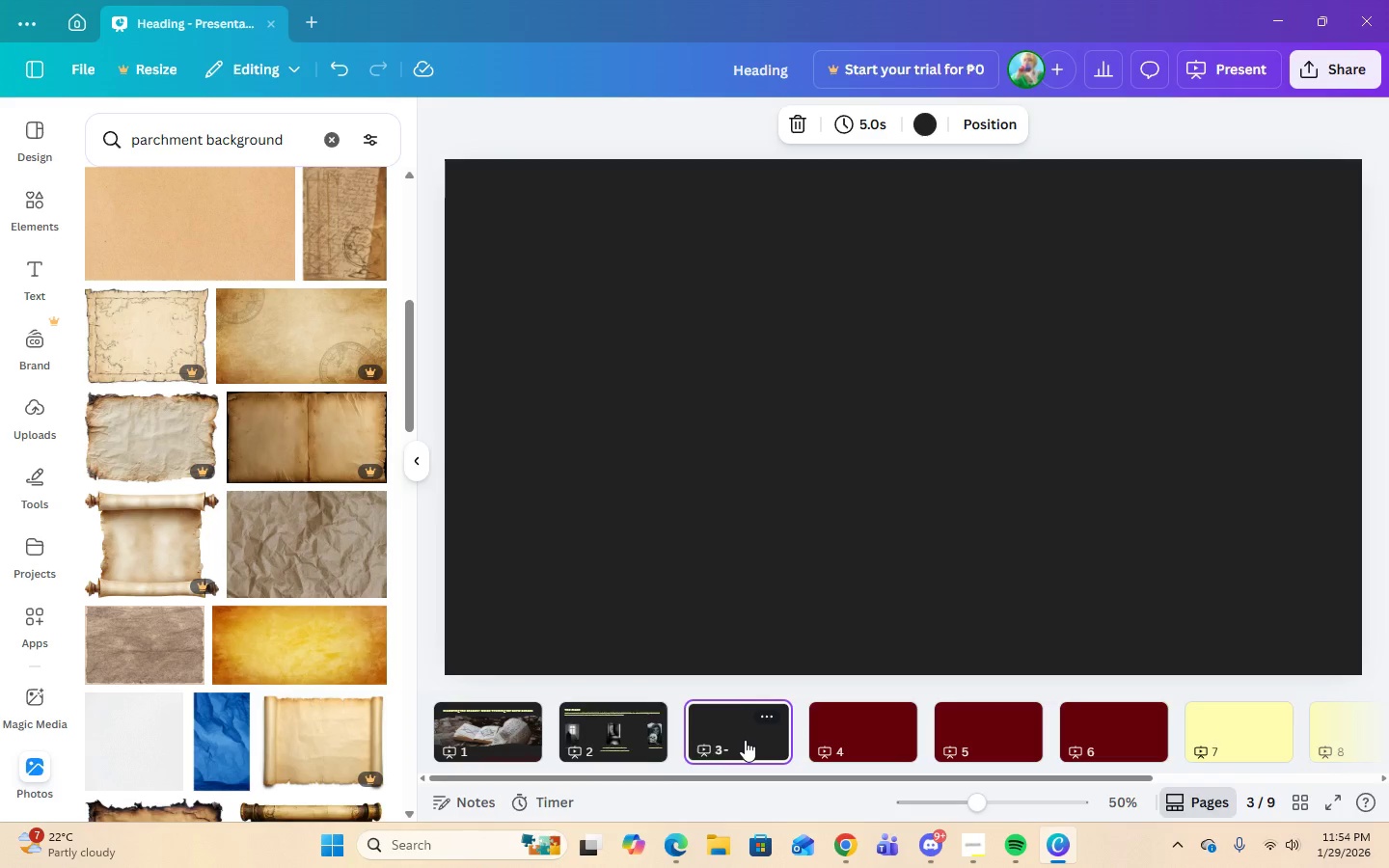 
wait(5.58)
 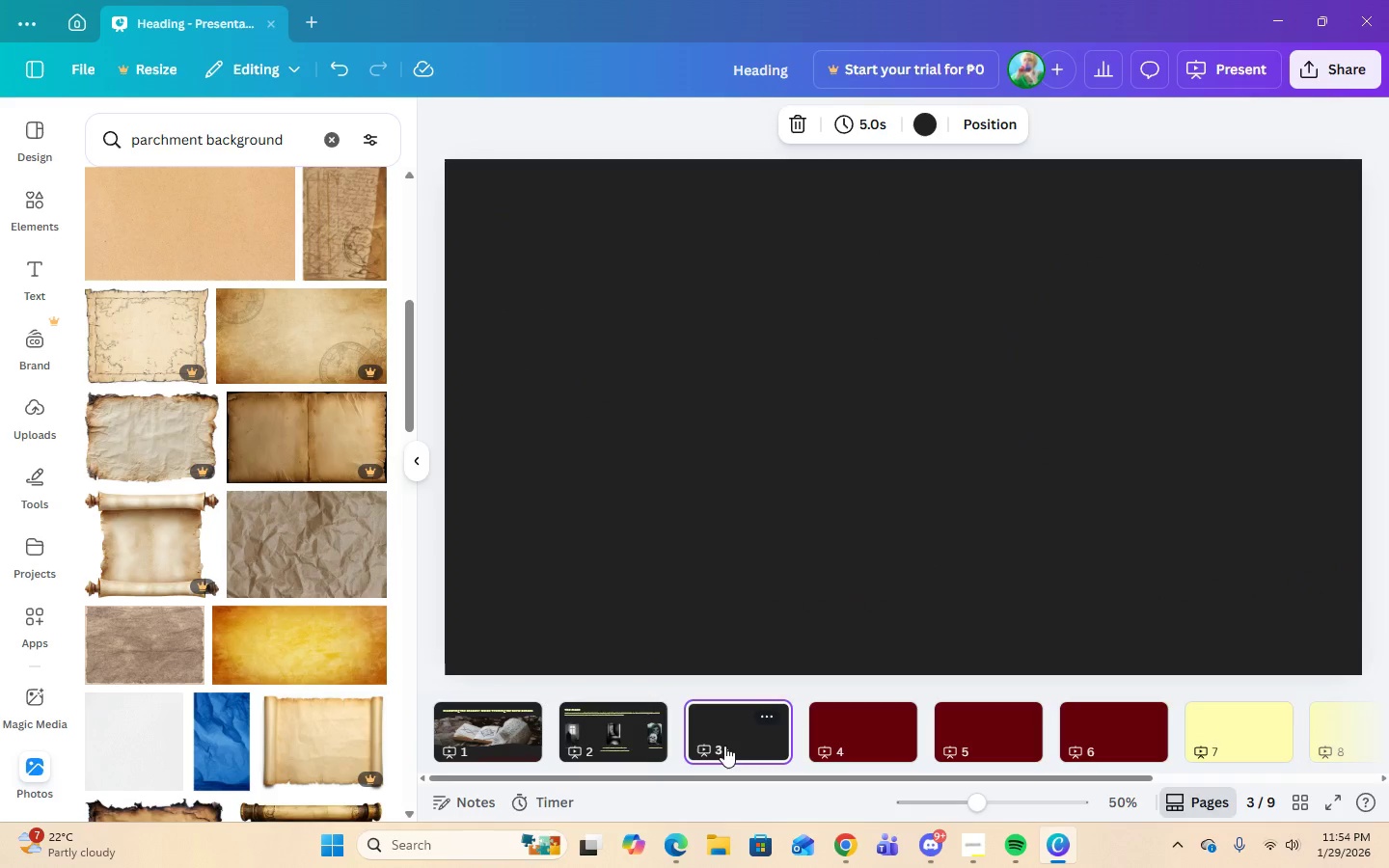 
left_click([982, 854])